 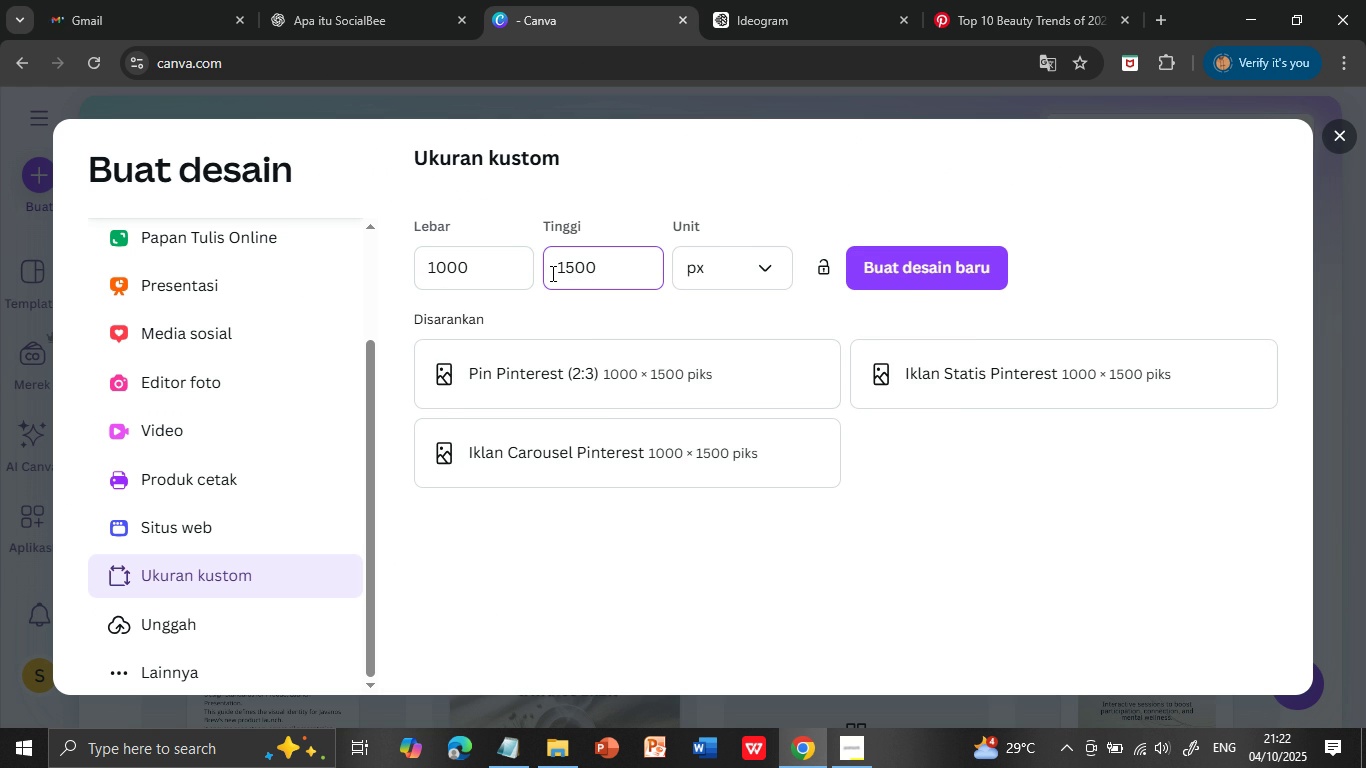 
left_click([528, 383])
 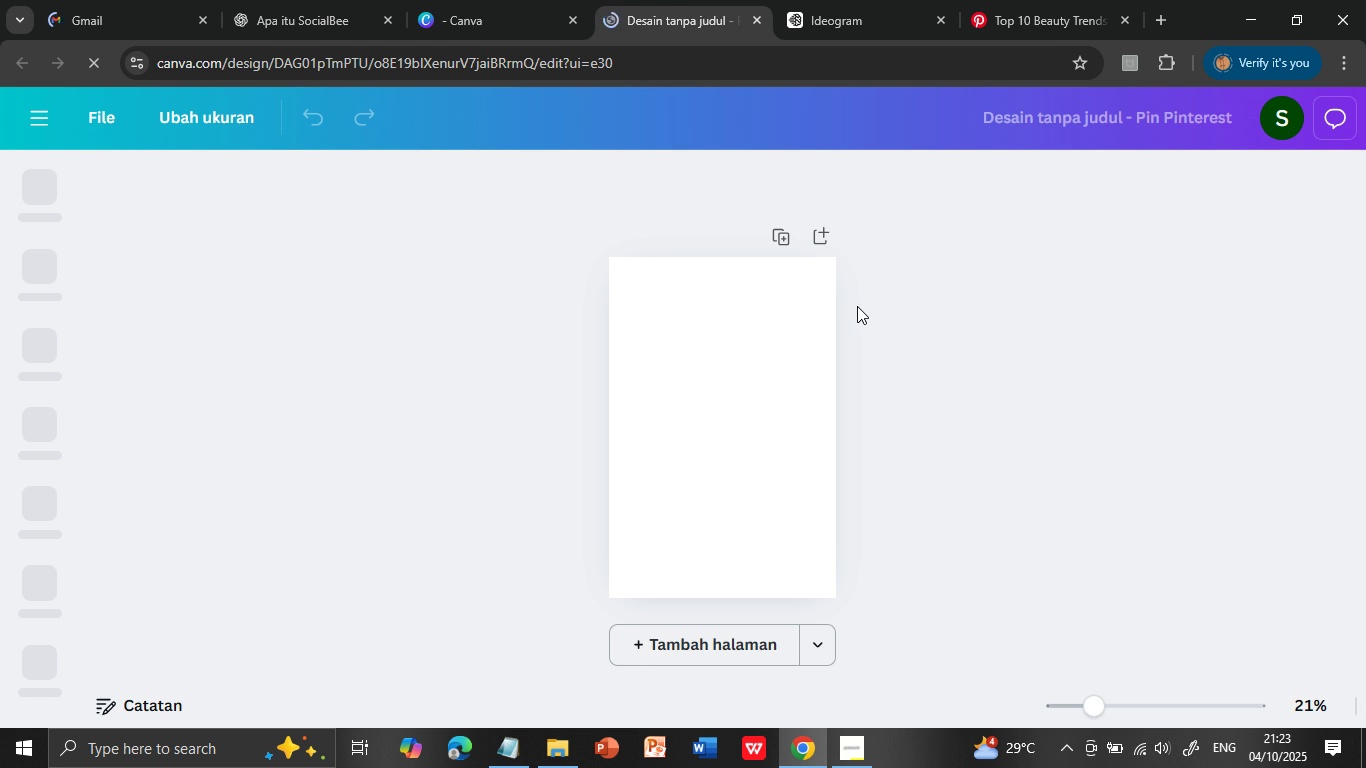 
wait(31.77)
 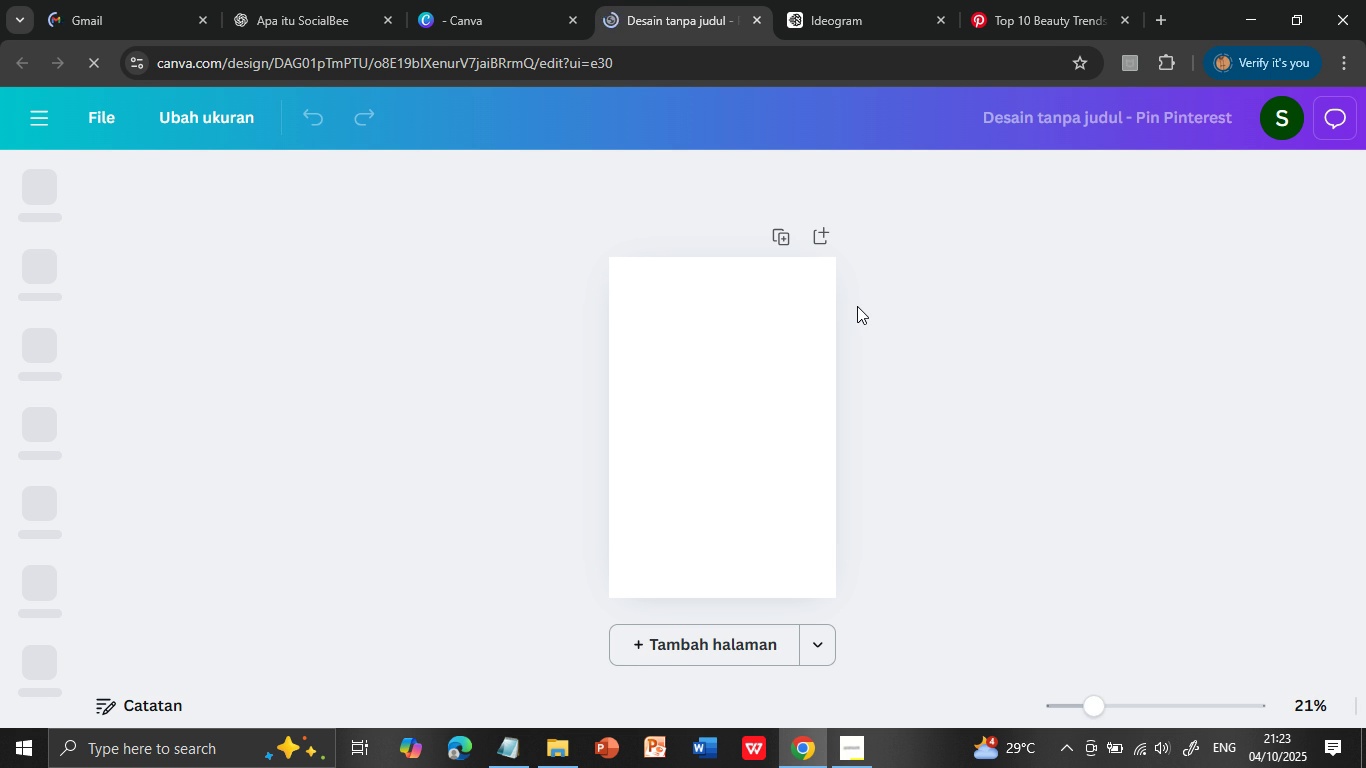 
left_click([506, 752])
 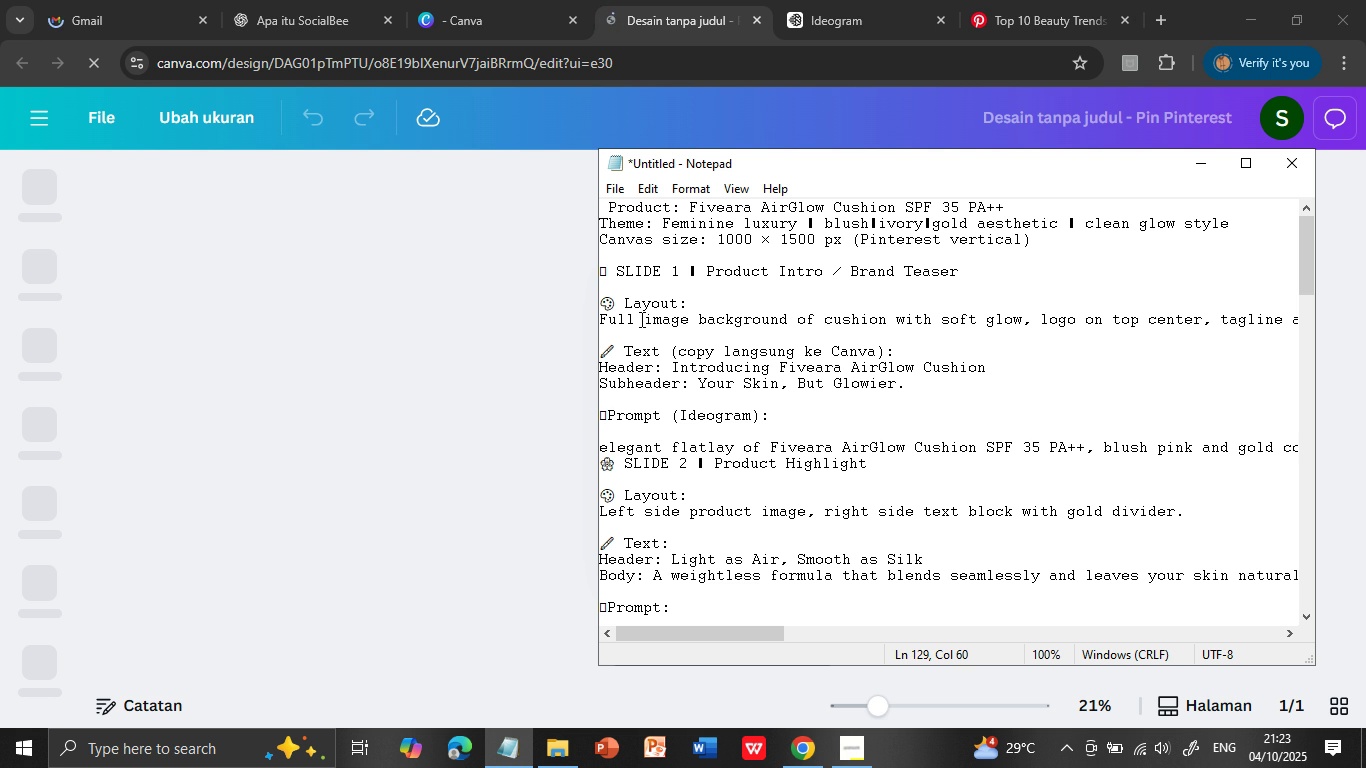 
scroll: coordinate [640, 319], scroll_direction: down, amount: 1.0
 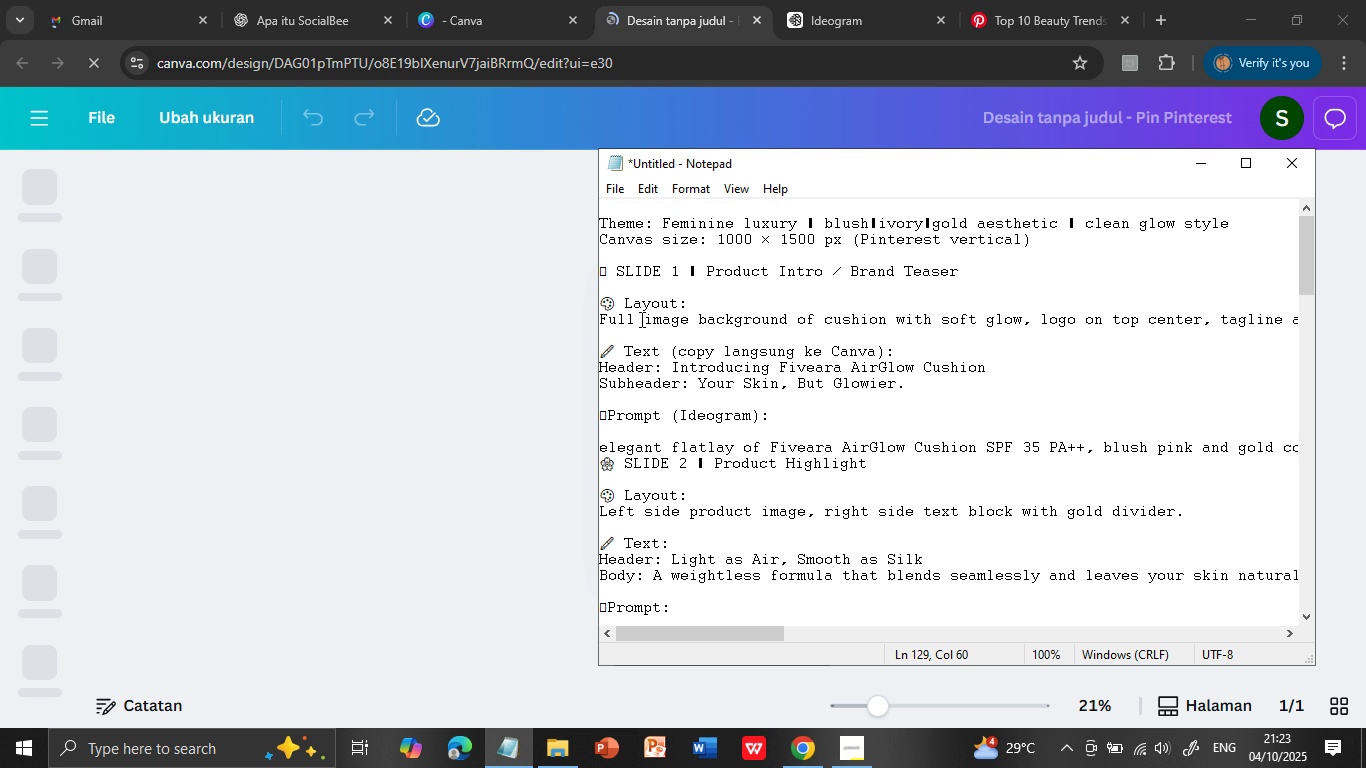 
scroll: coordinate [640, 319], scroll_direction: up, amount: 1.0
 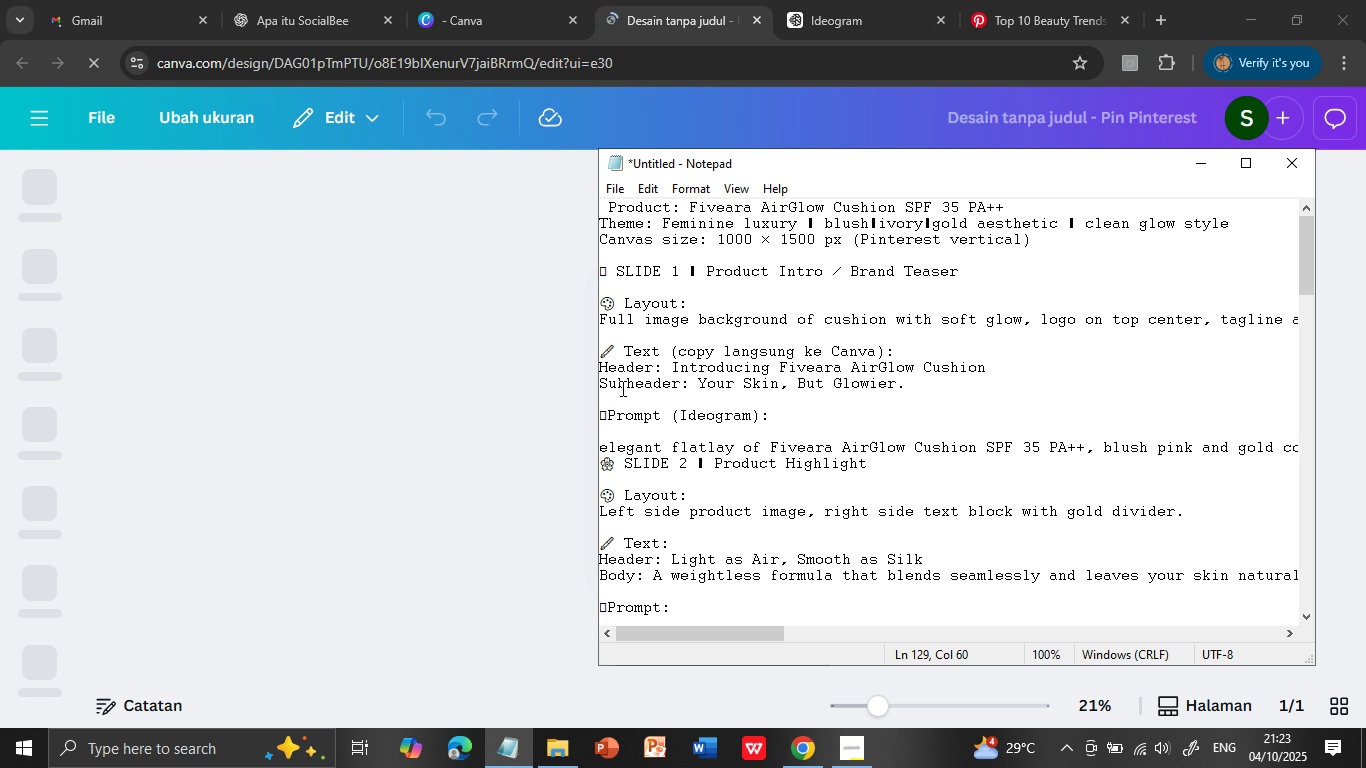 
mouse_move([610, 402])
 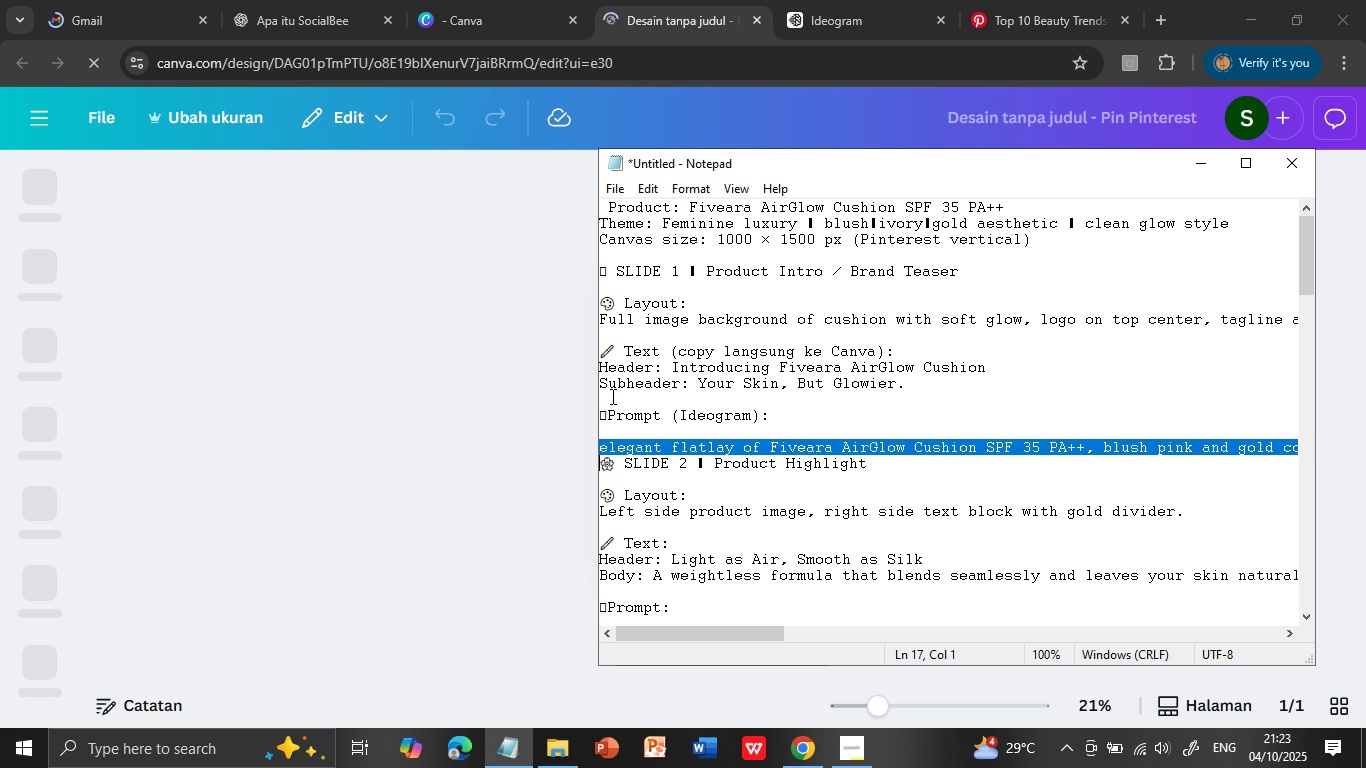 
left_click([600, 443])